 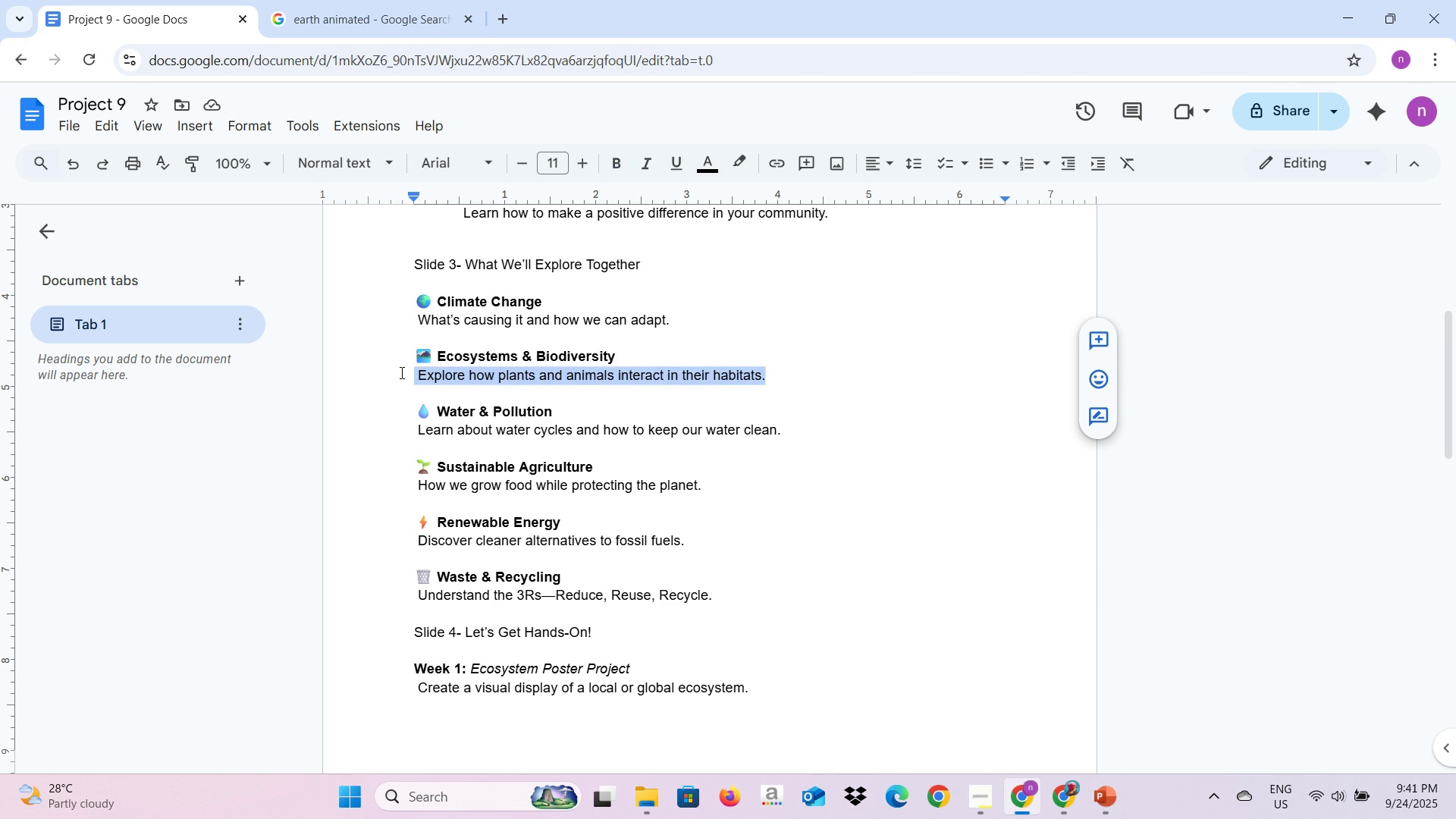 
key(Control+C)
 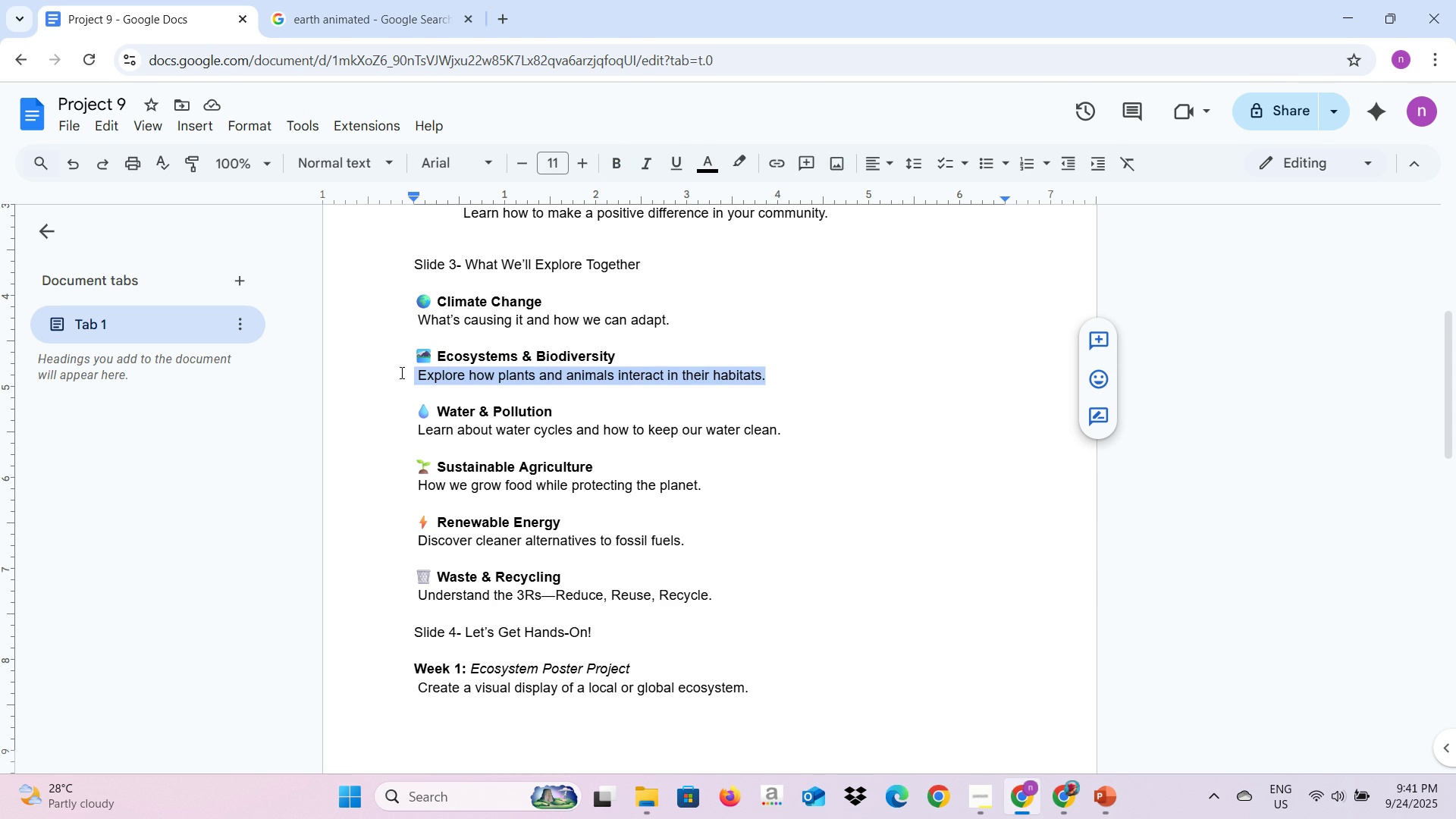 
key(Alt+AltLeft)
 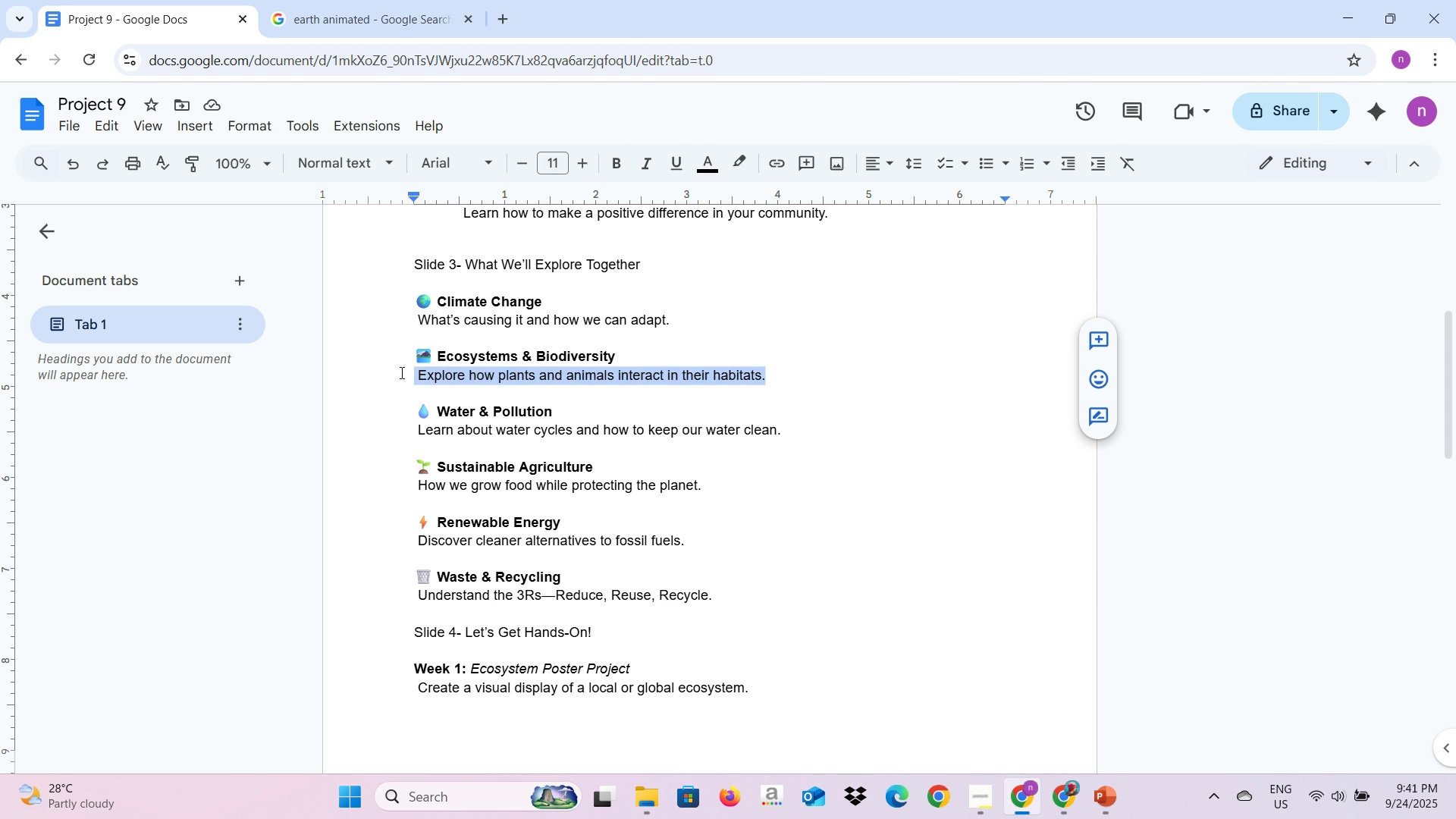 
key(Alt+Tab)
 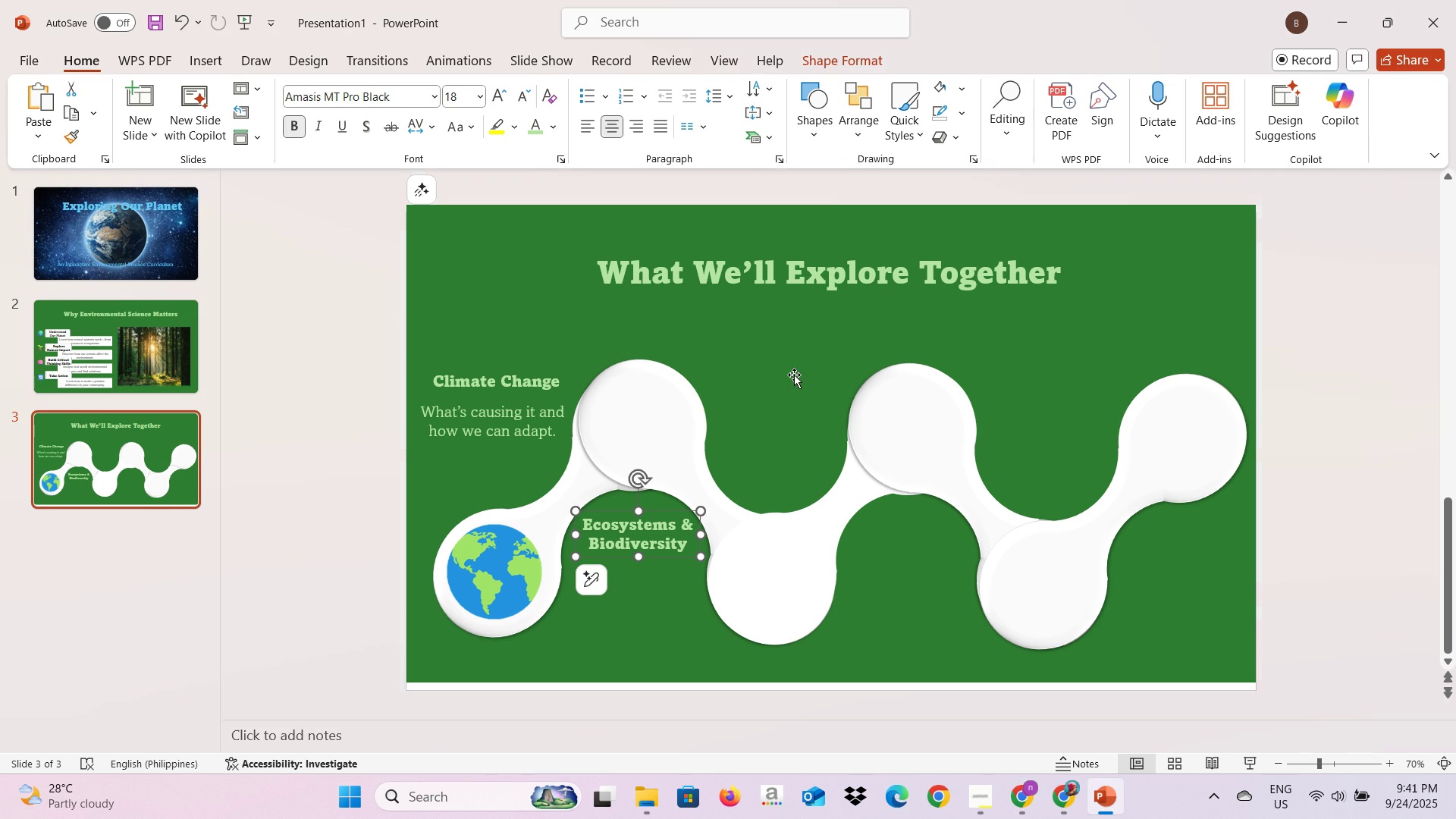 
left_click([794, 375])